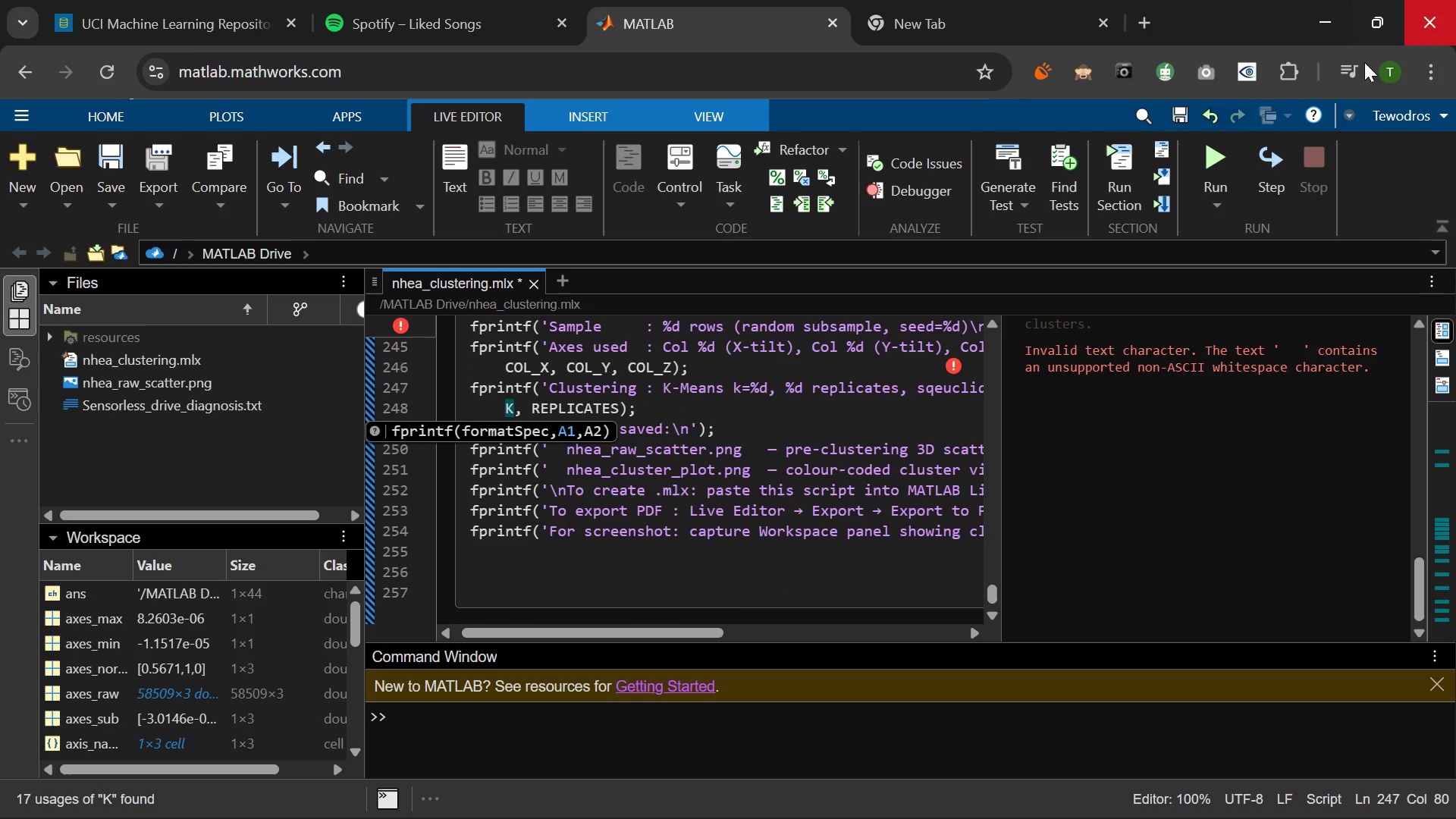 
left_click([1207, 149])
 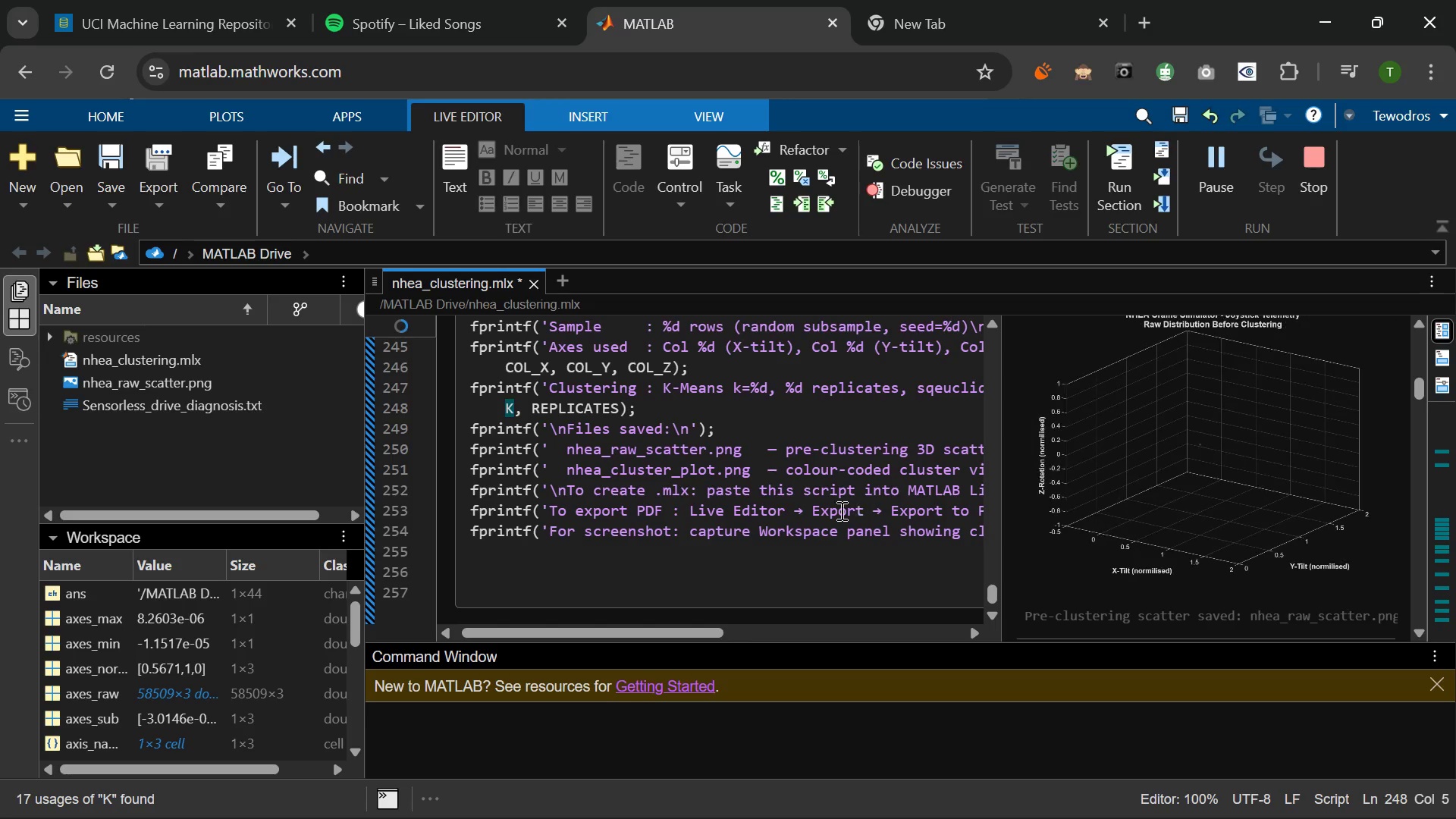 
wait(5.94)
 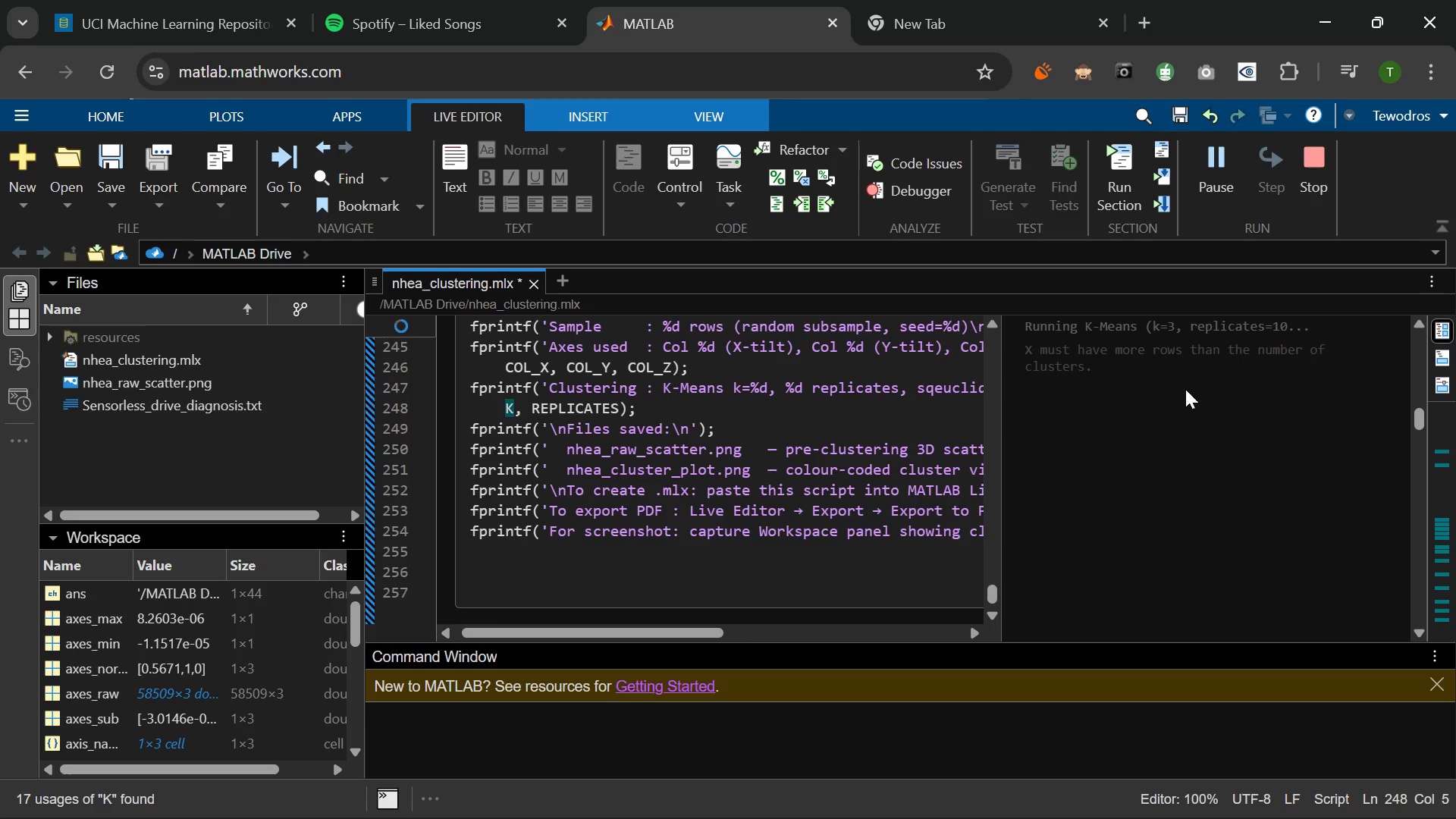 
scroll: coordinate [1219, 539], scroll_direction: up, amount: 1.0
 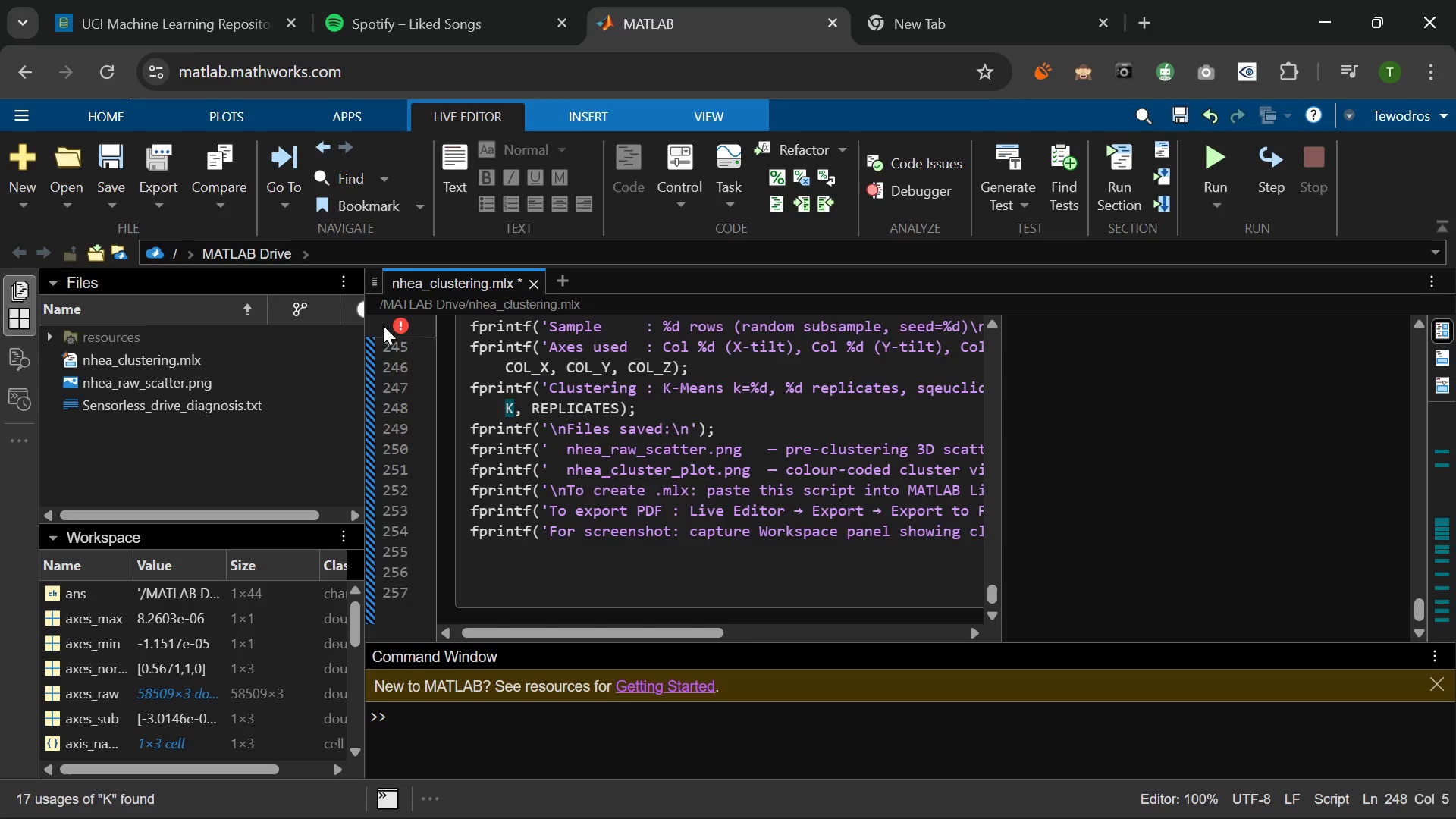 
left_click([396, 323])
 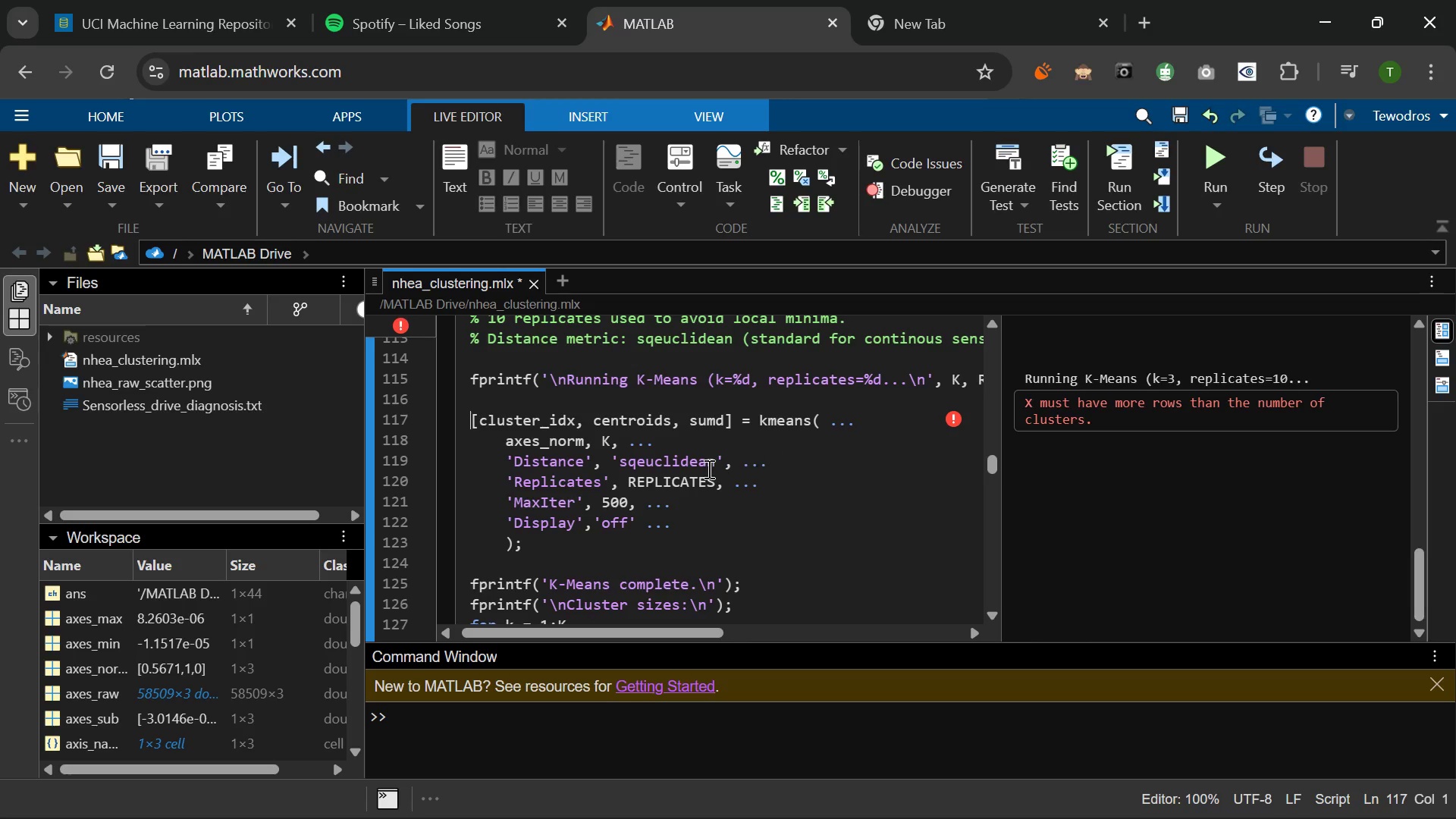 
wait(17.69)
 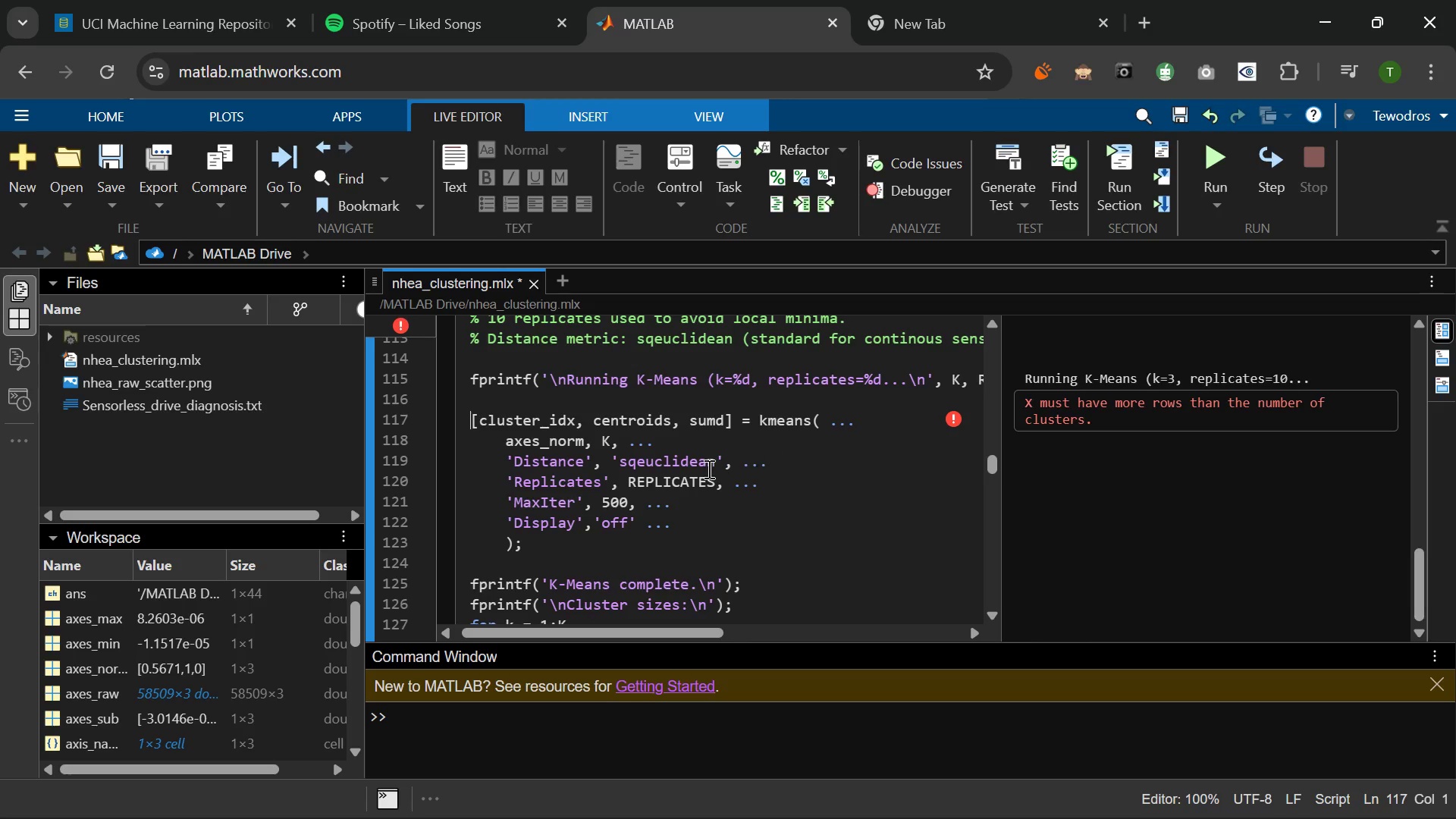 
left_click([399, 323])
 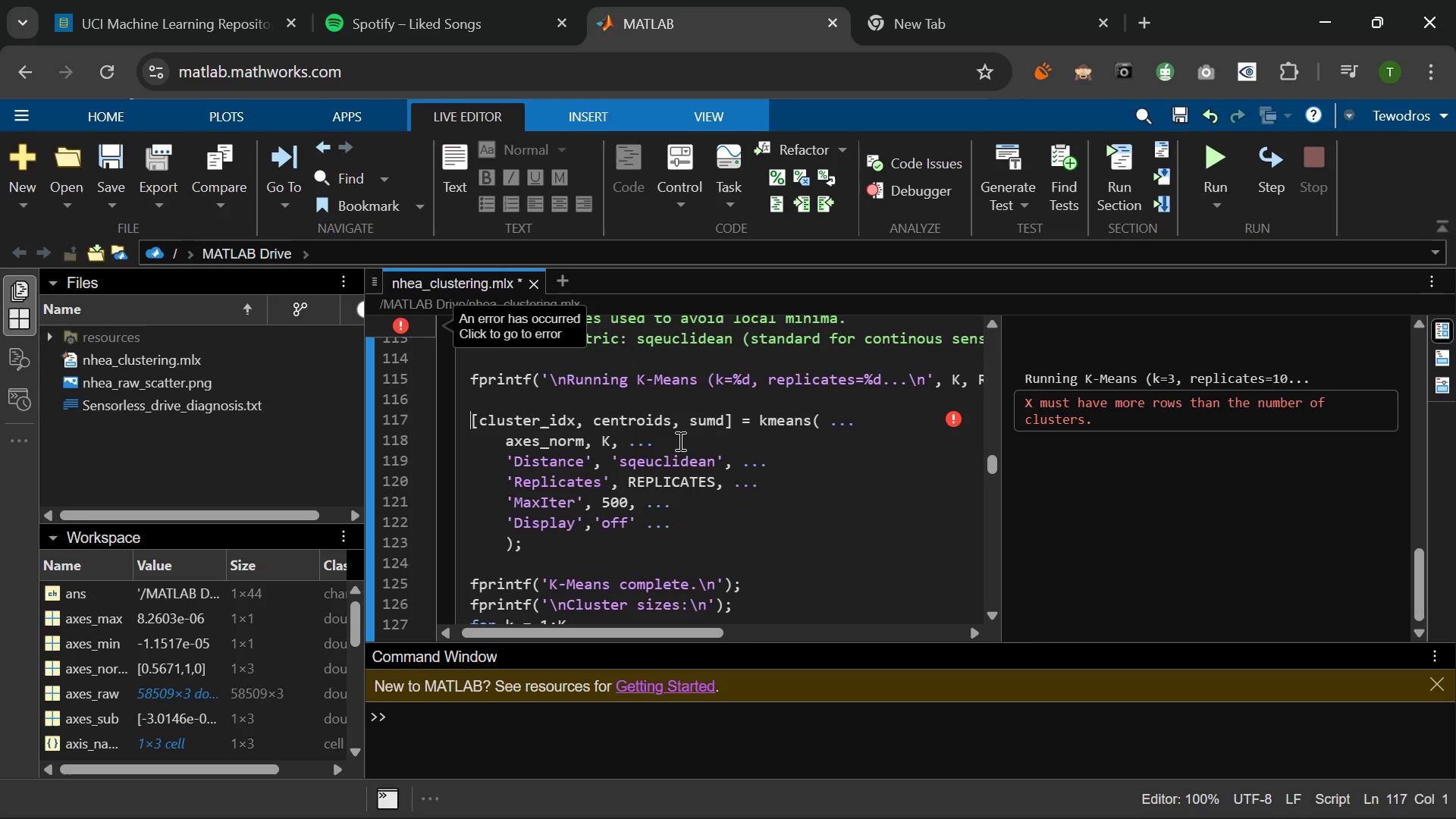 
scroll: coordinate [684, 443], scroll_direction: down, amount: 9.0
 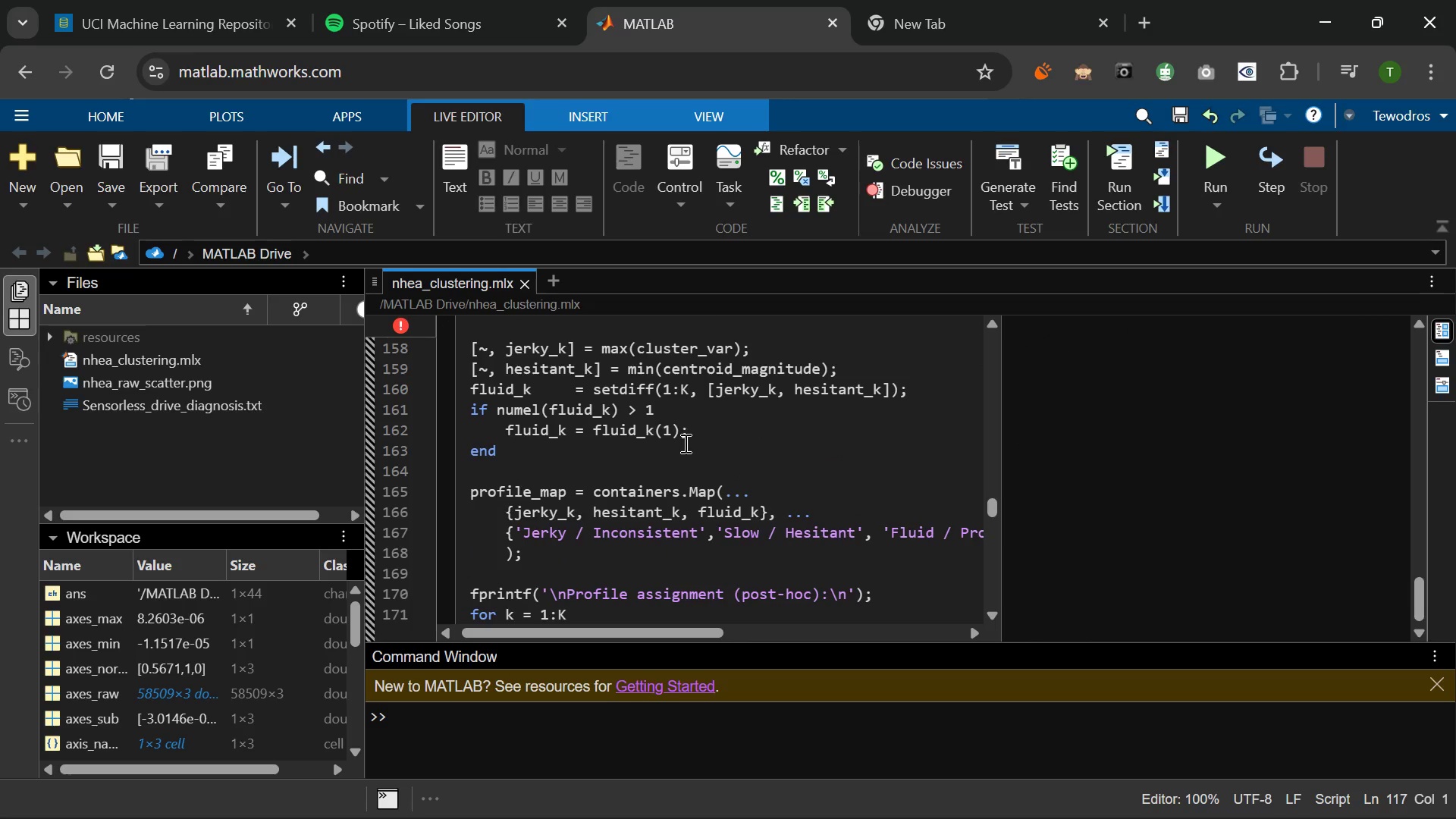 
scroll: coordinate [684, 443], scroll_direction: up, amount: 2.0
 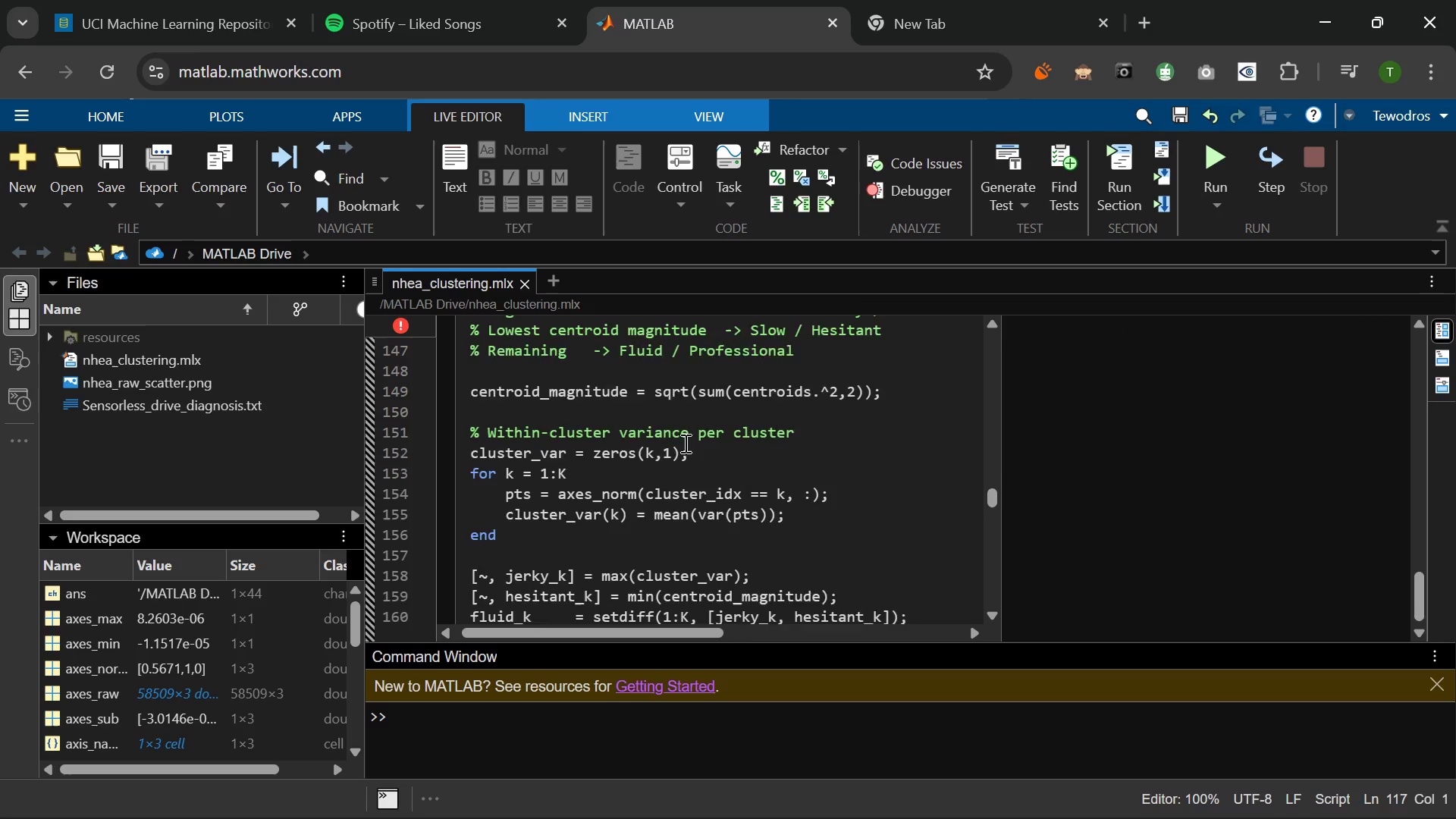 
scroll: coordinate [684, 443], scroll_direction: down, amount: 2.0
 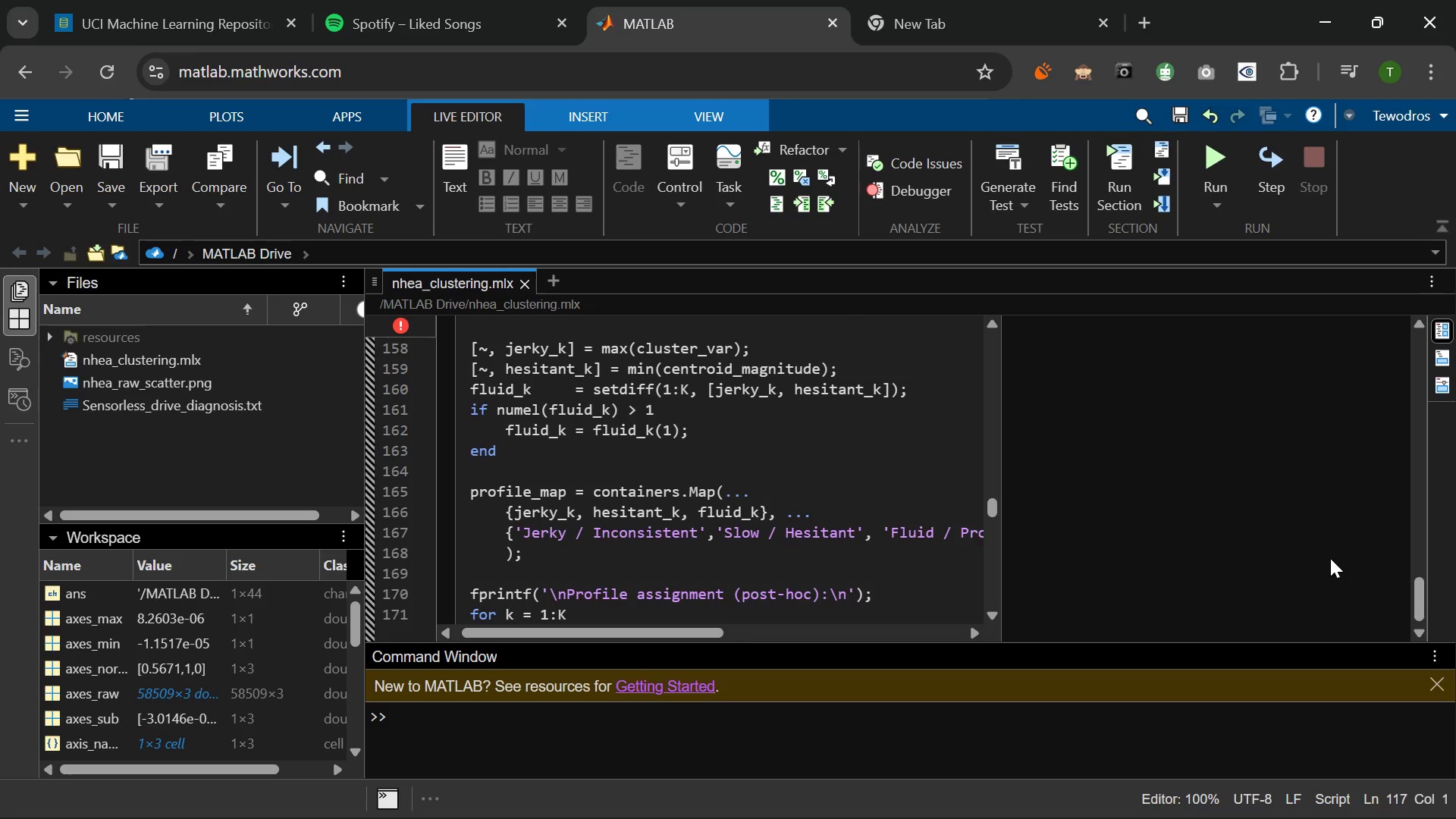 
scroll: coordinate [1197, 571], scroll_direction: up, amount: 17.0
 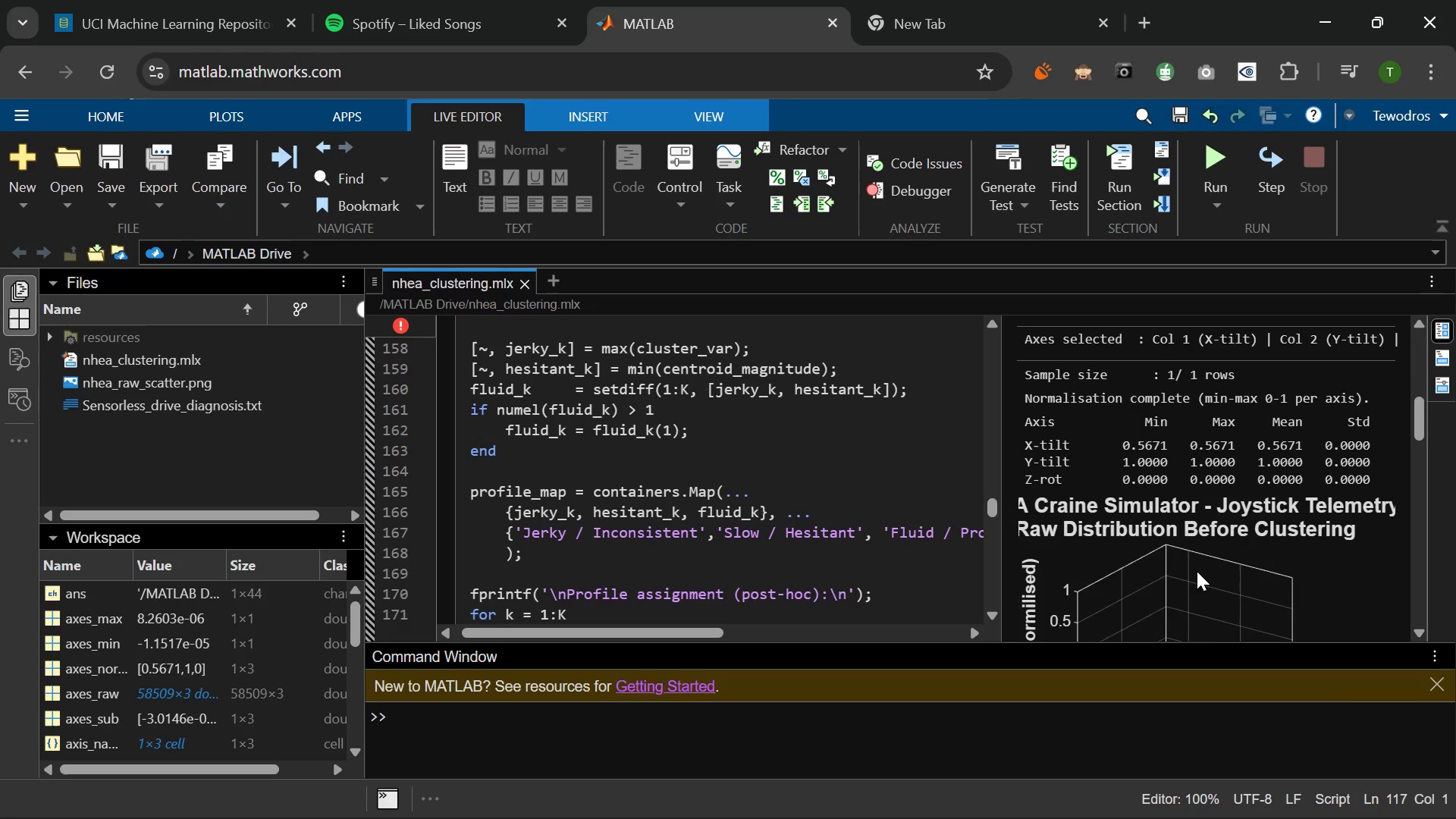 
scroll: coordinate [1197, 571], scroll_direction: down, amount: 3.0
 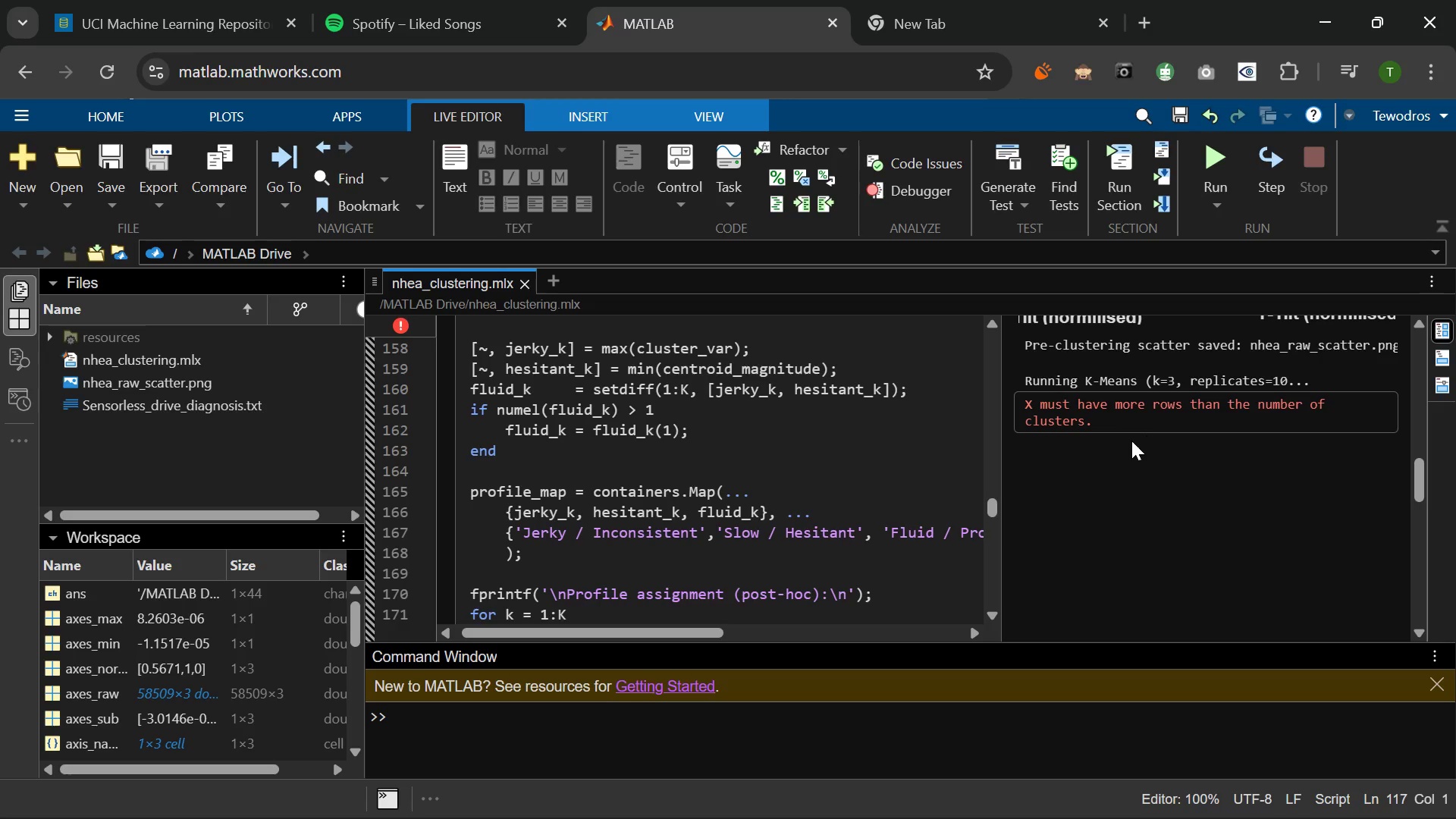 
scroll: coordinate [754, 491], scroll_direction: up, amount: 4.0
 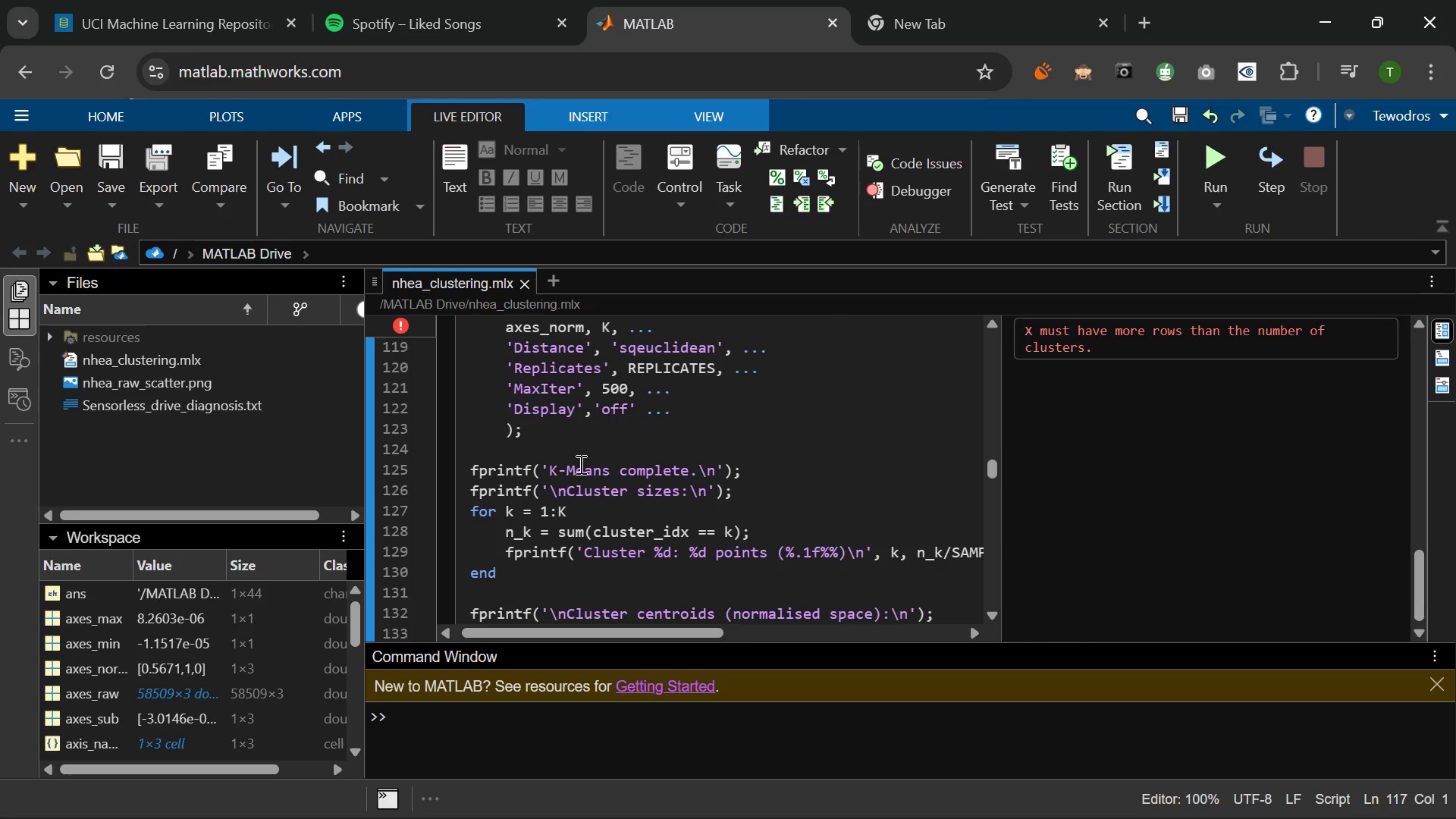 
left_click([403, 327])
 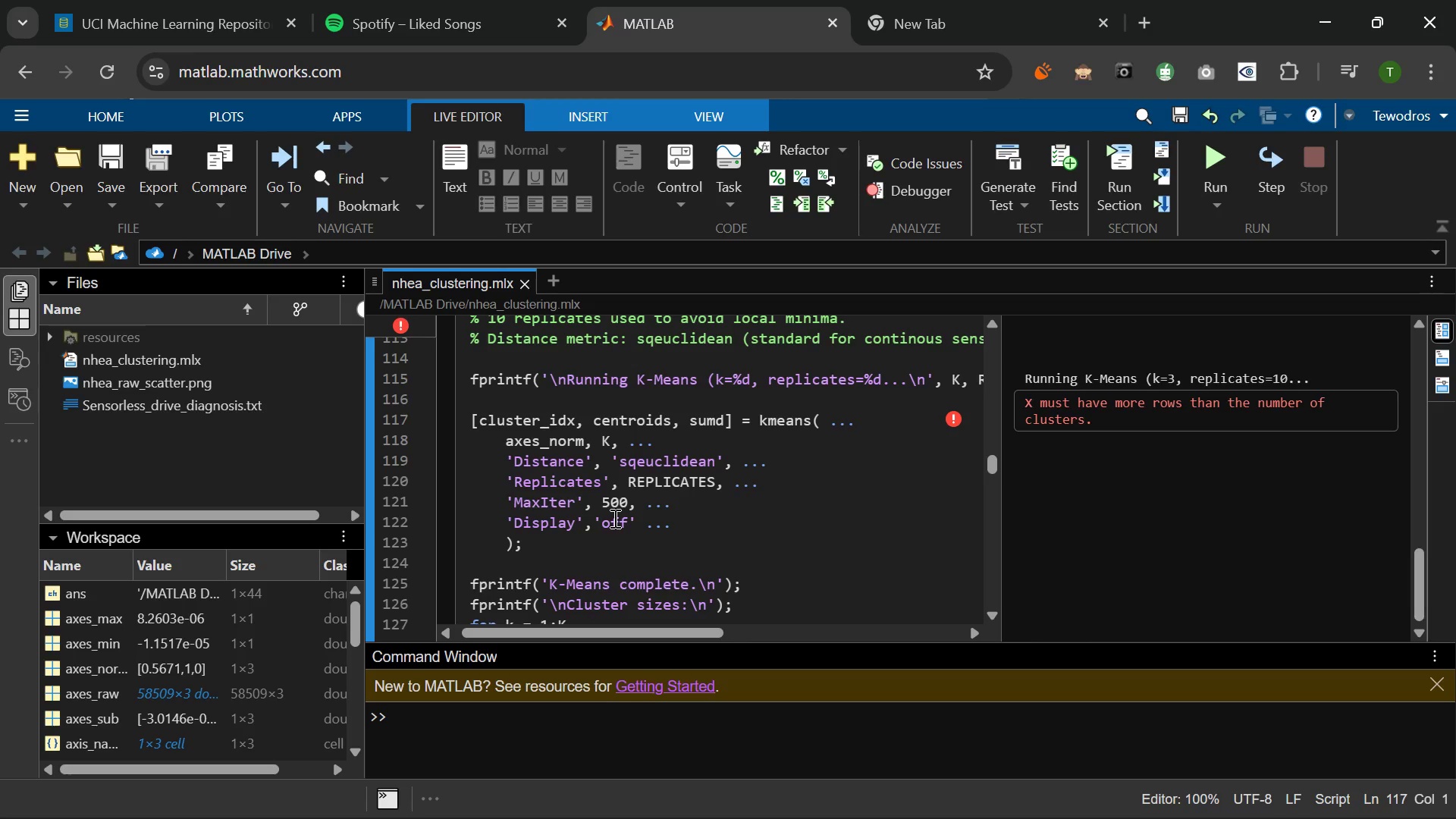 
scroll: coordinate [613, 518], scroll_direction: up, amount: 4.0
 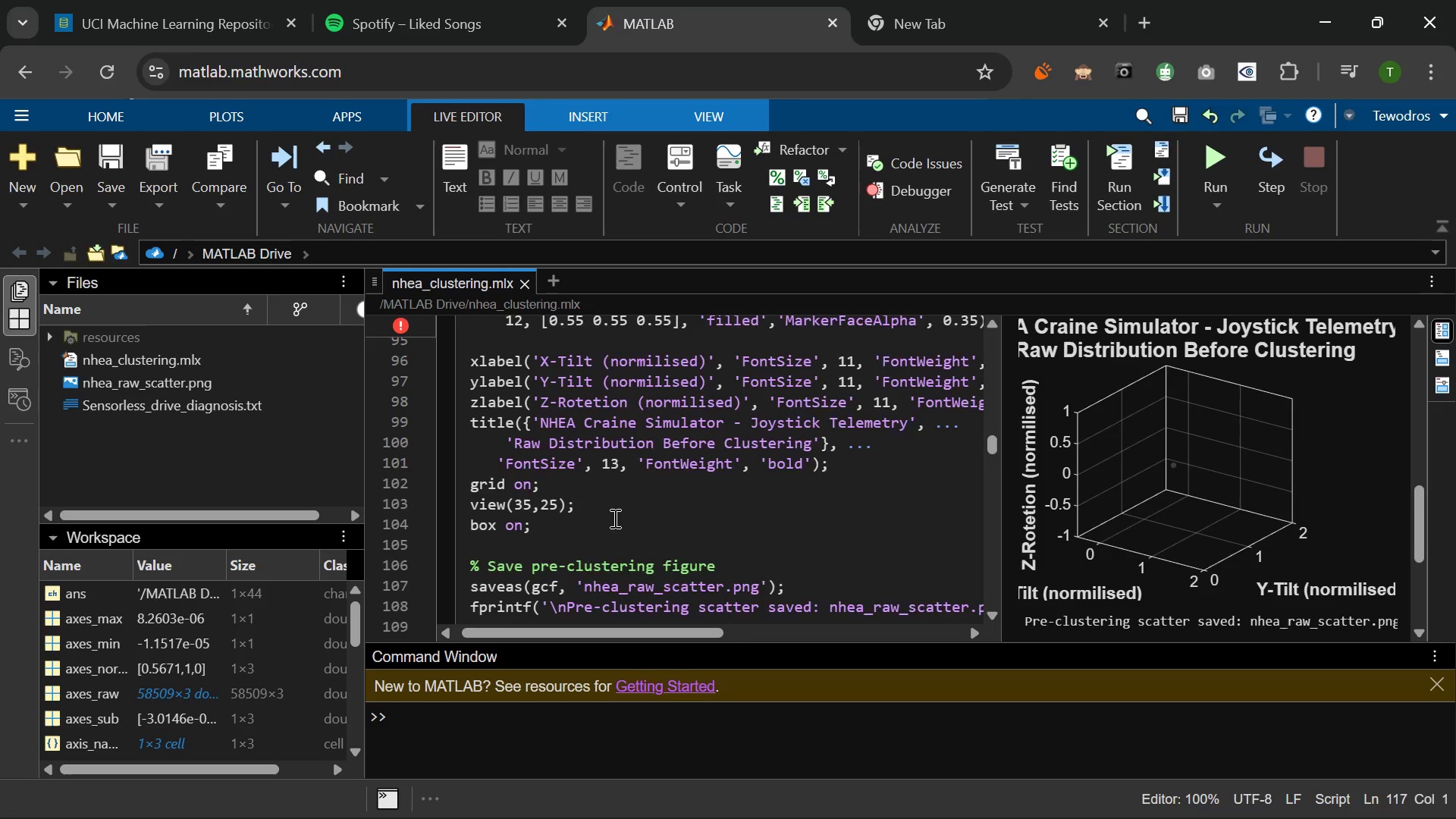 
scroll: coordinate [613, 518], scroll_direction: down, amount: 2.0